 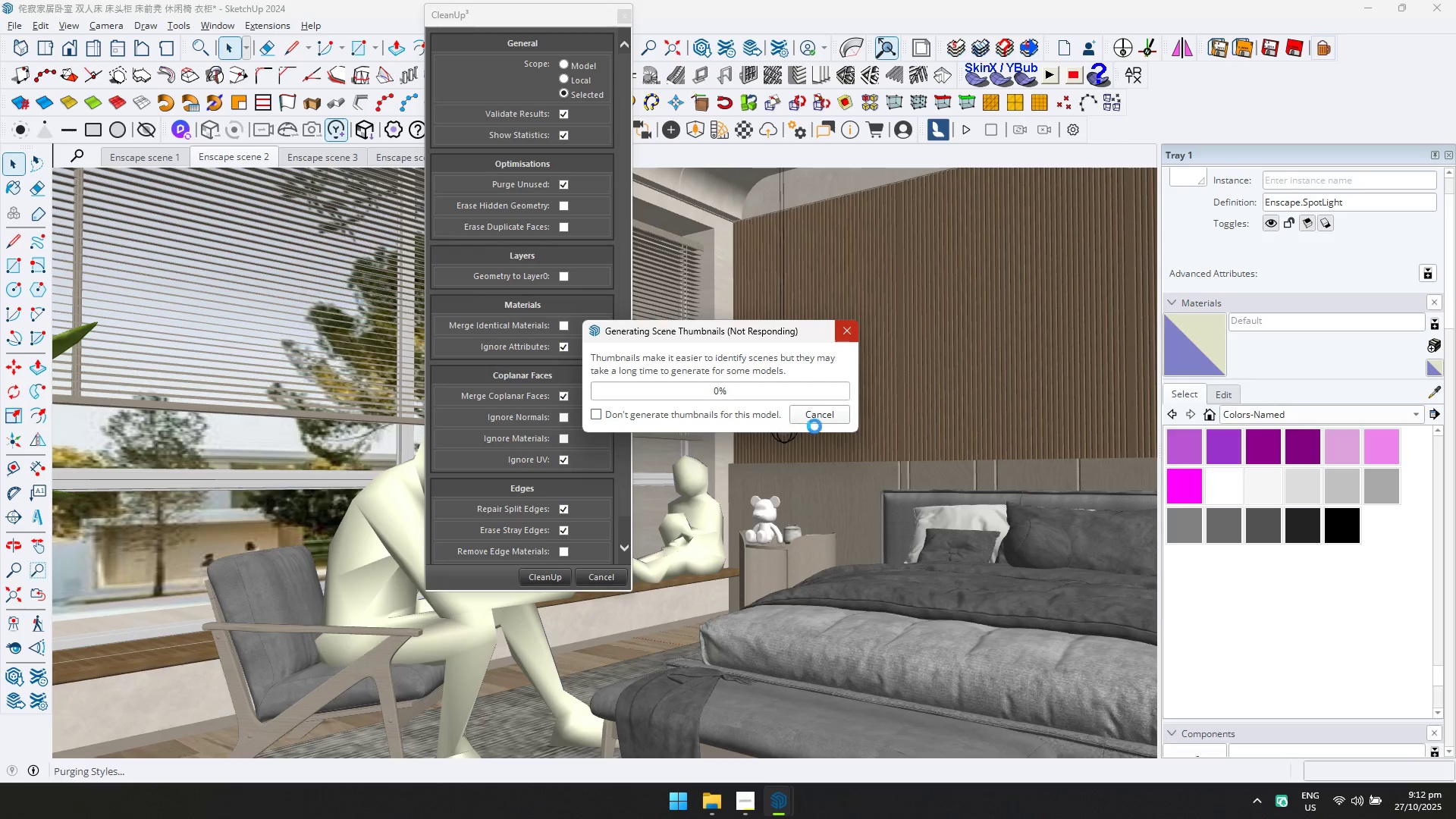 
left_click([325, 459])
 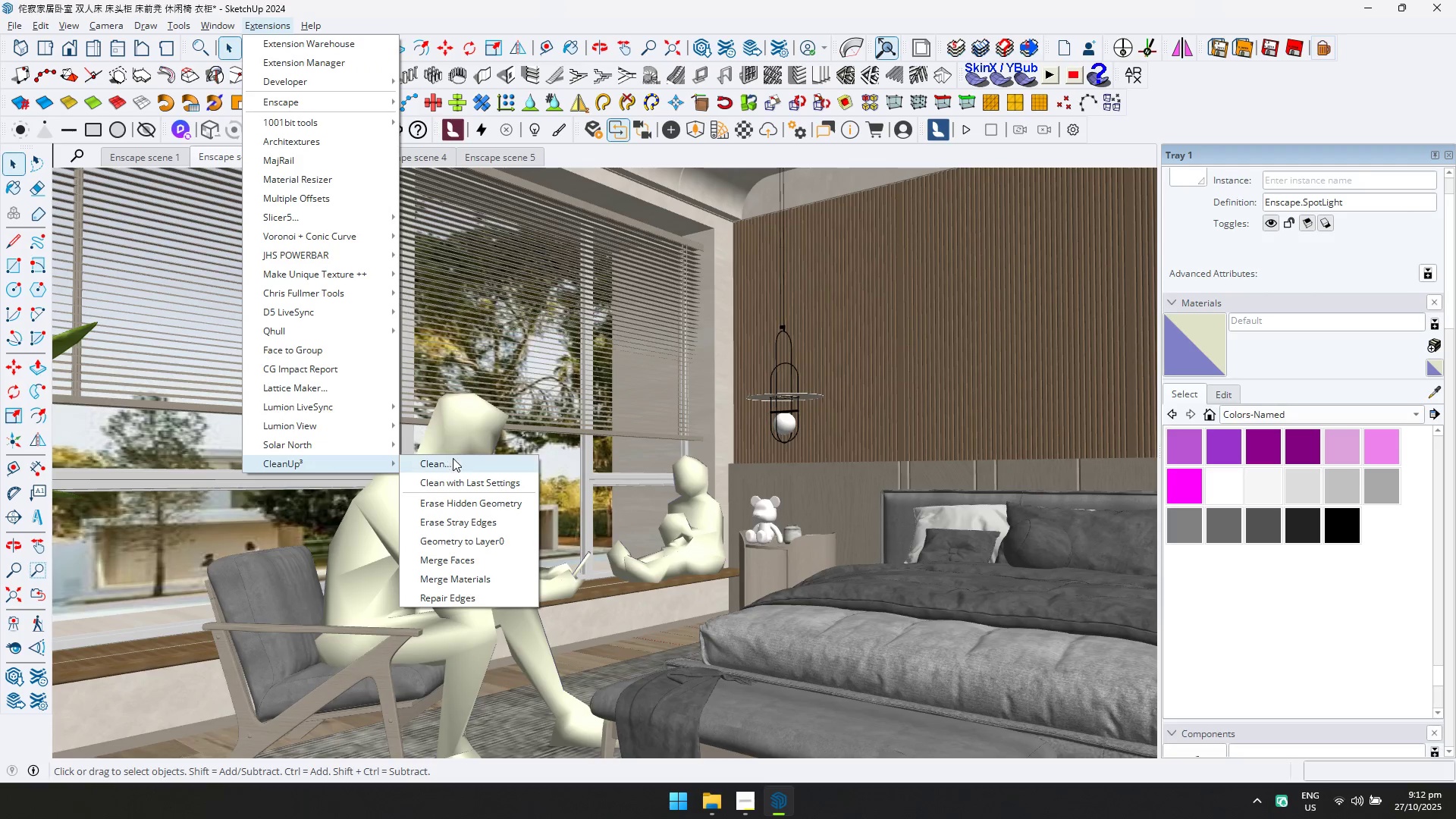 
left_click([453, 460])
 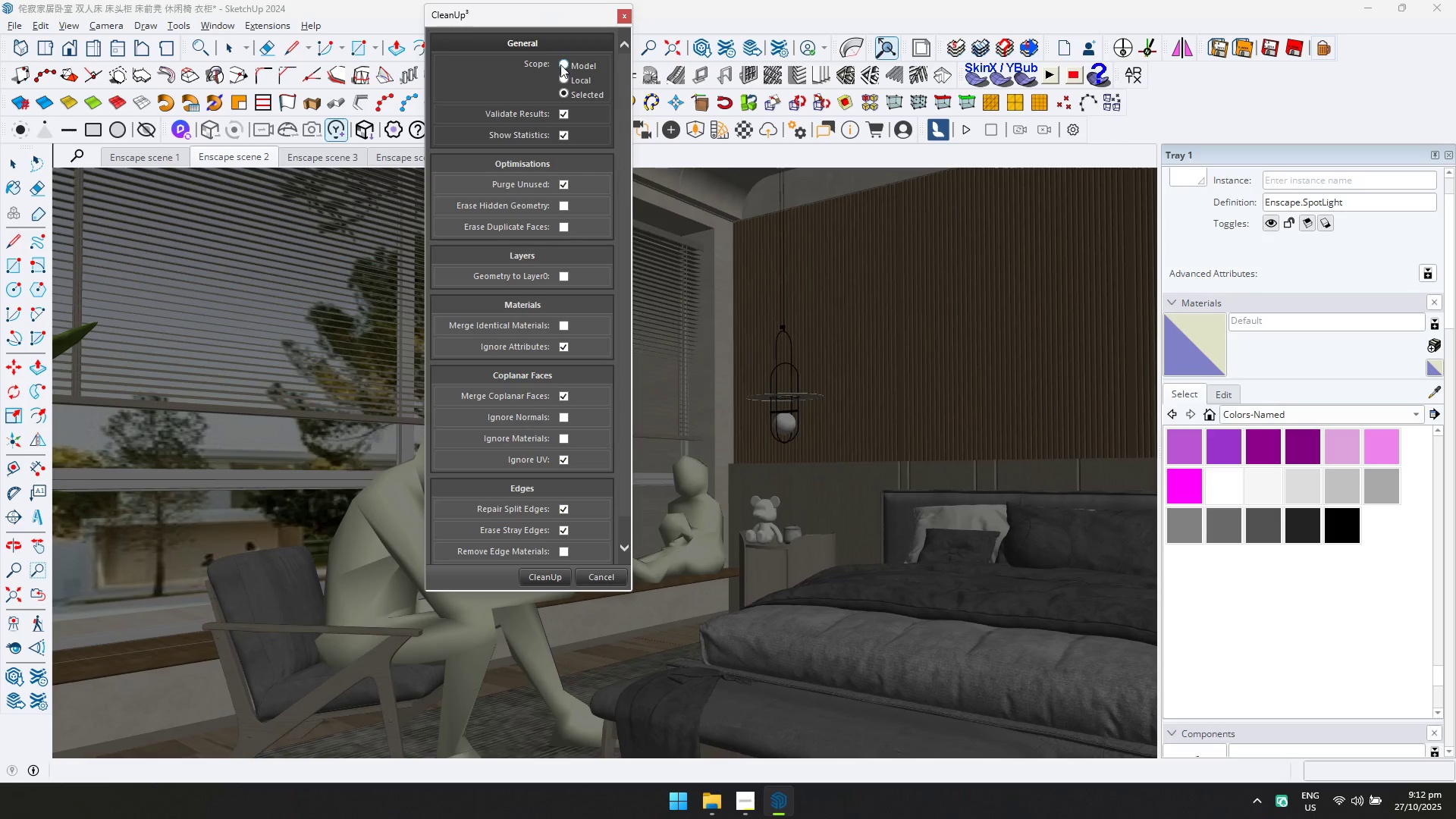 
left_click([561, 63])
 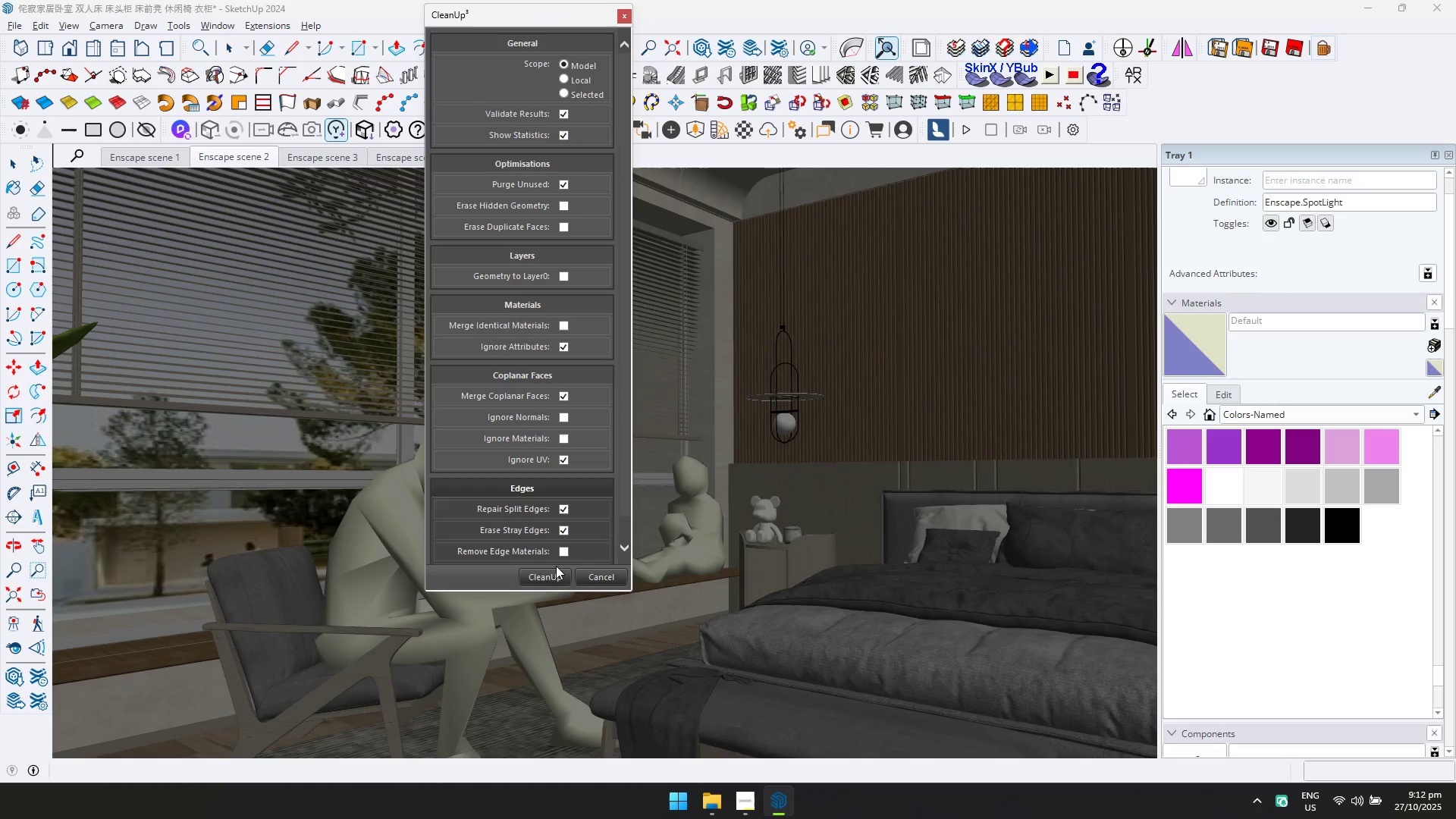 
left_click([550, 573])
 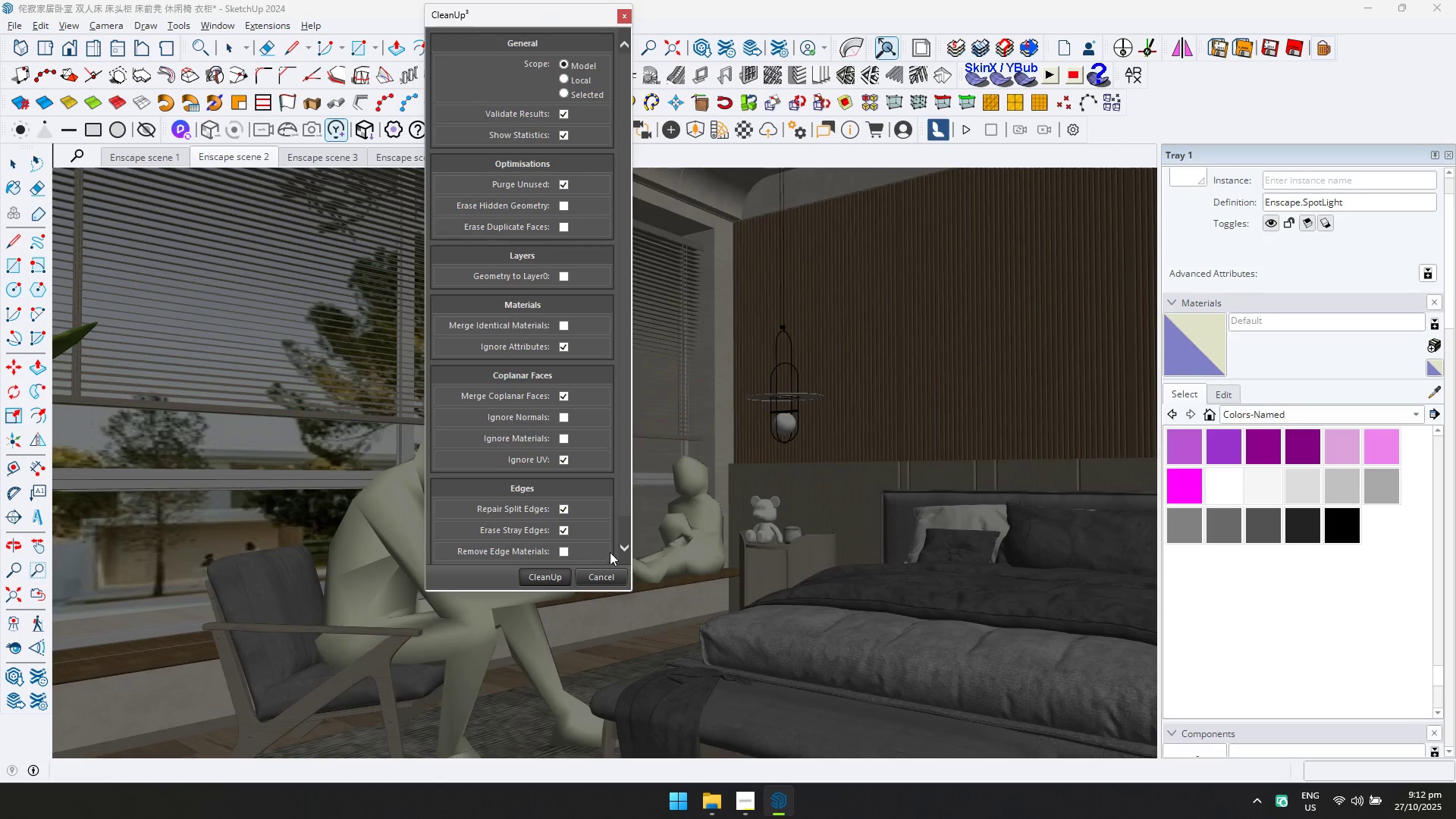 
key(Alt+Tab)
 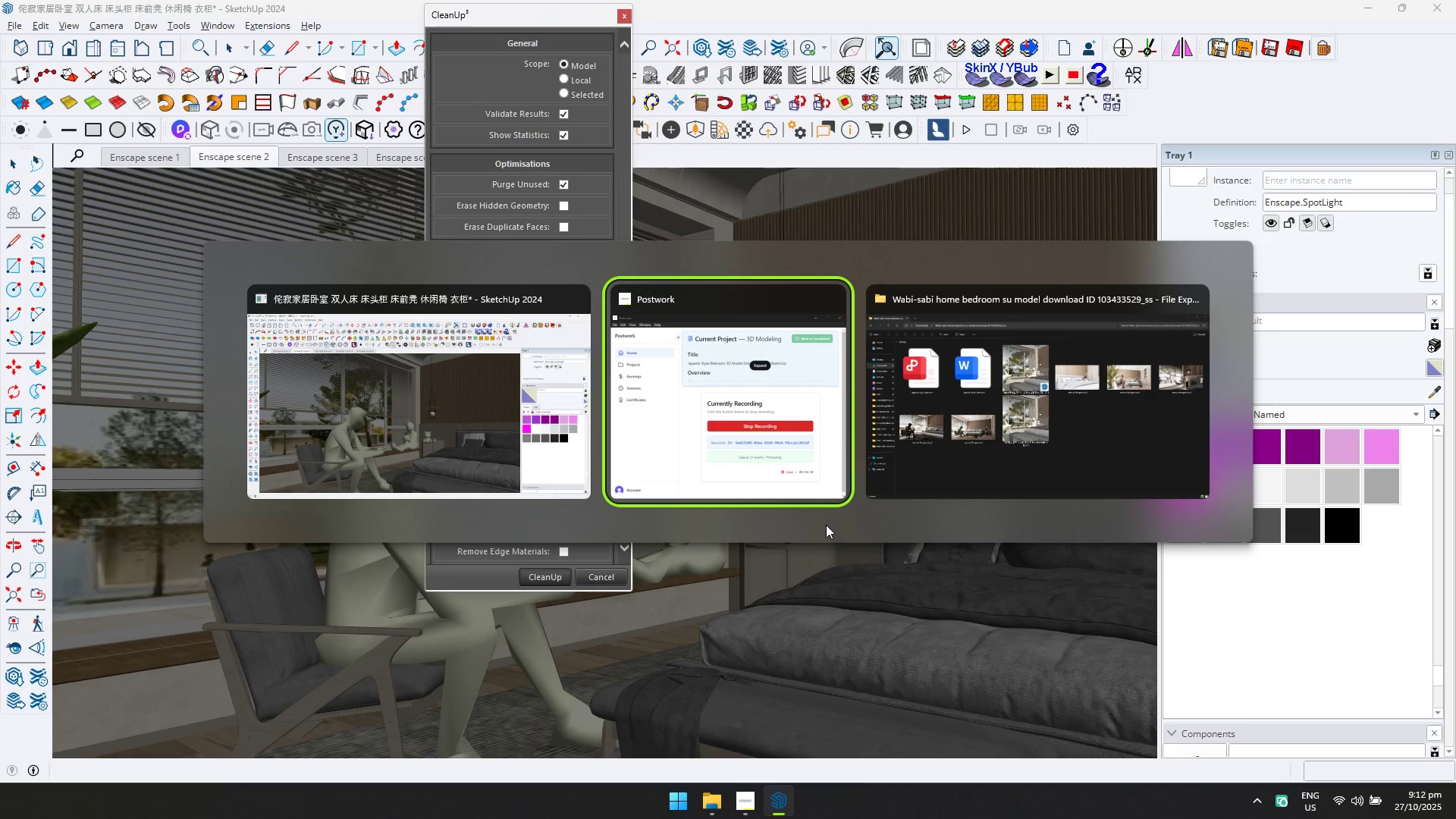 
key(Alt+Tab)
 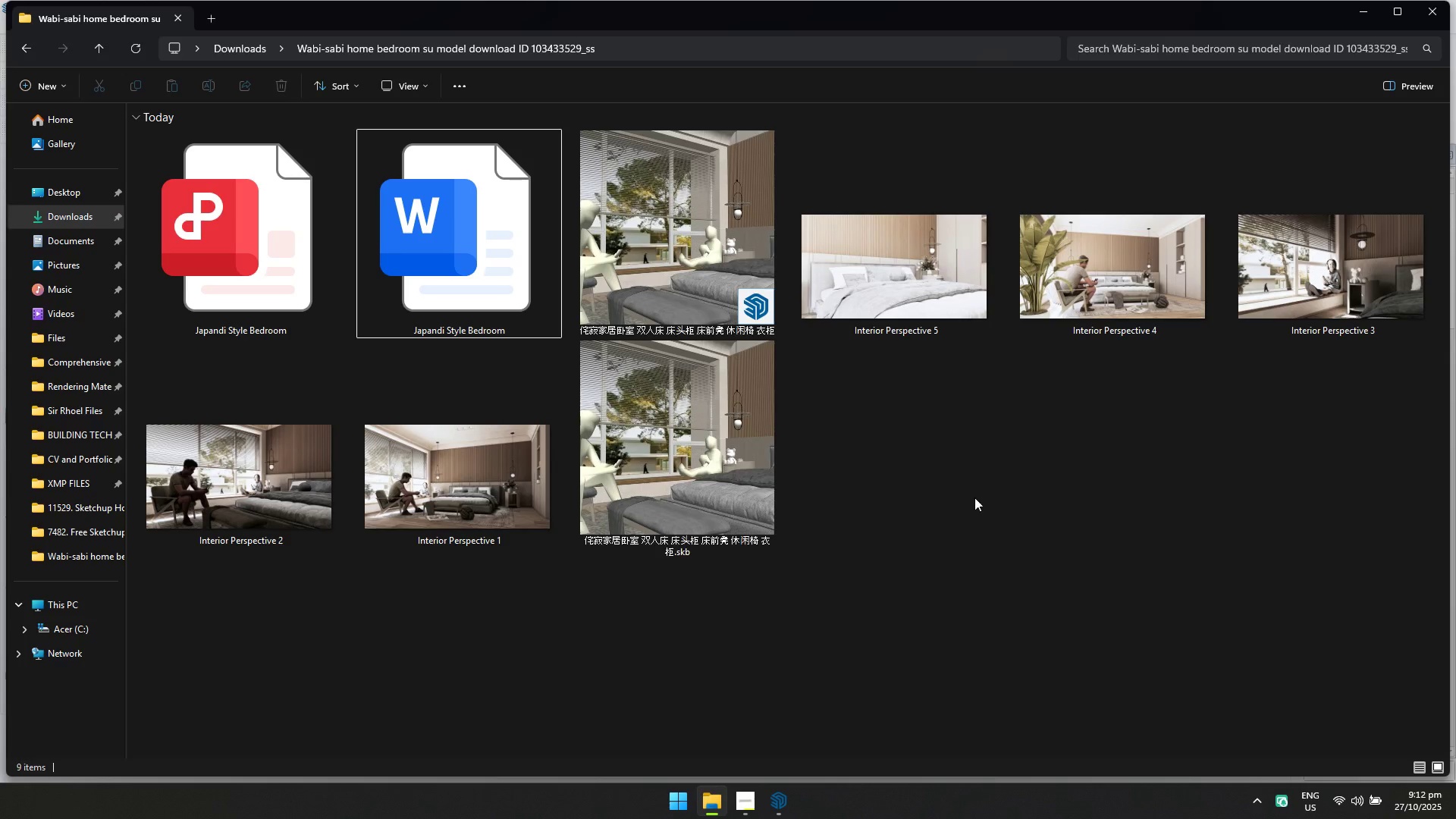 
left_click([977, 496])
 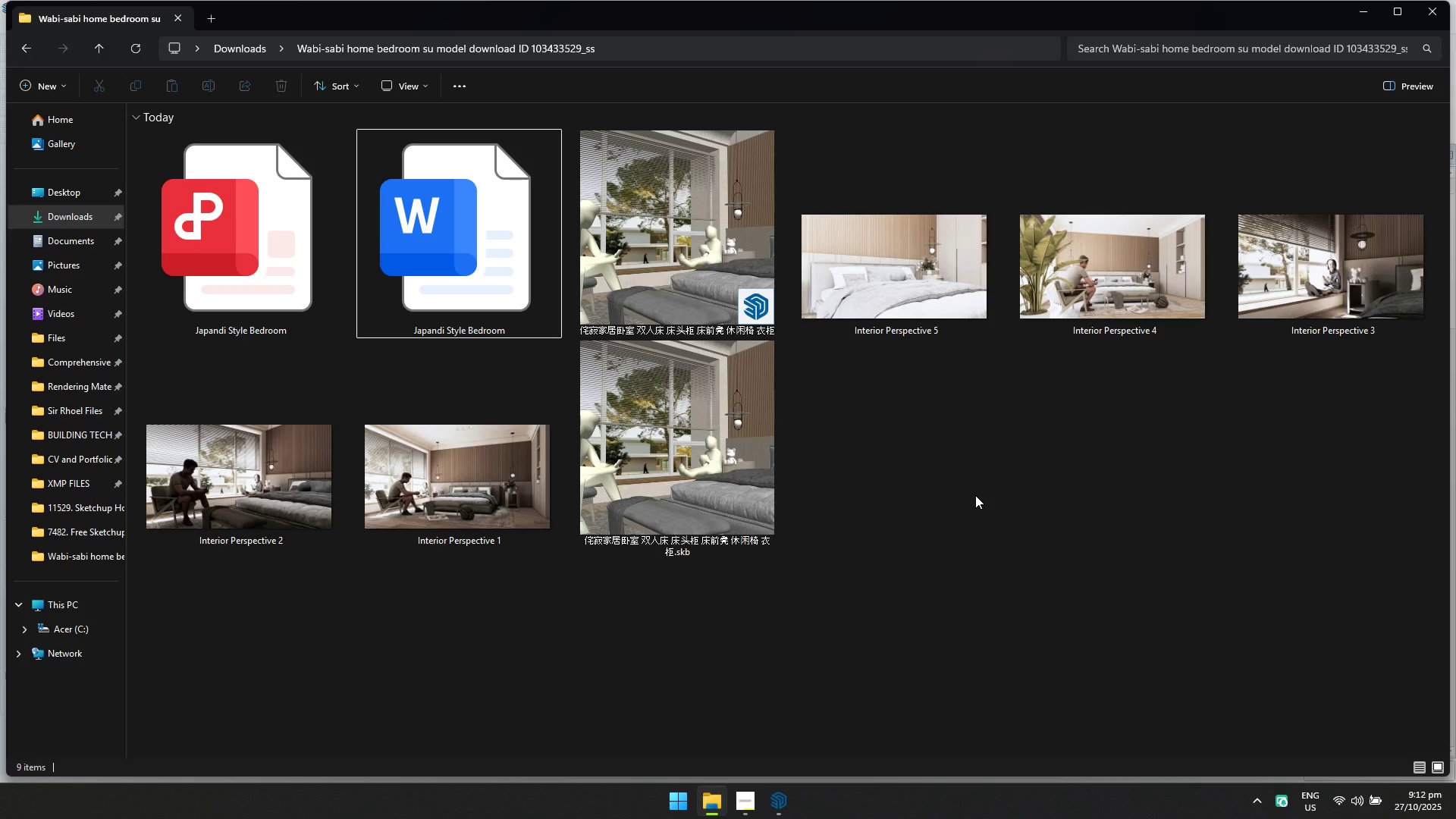 
key(Alt+Tab)